 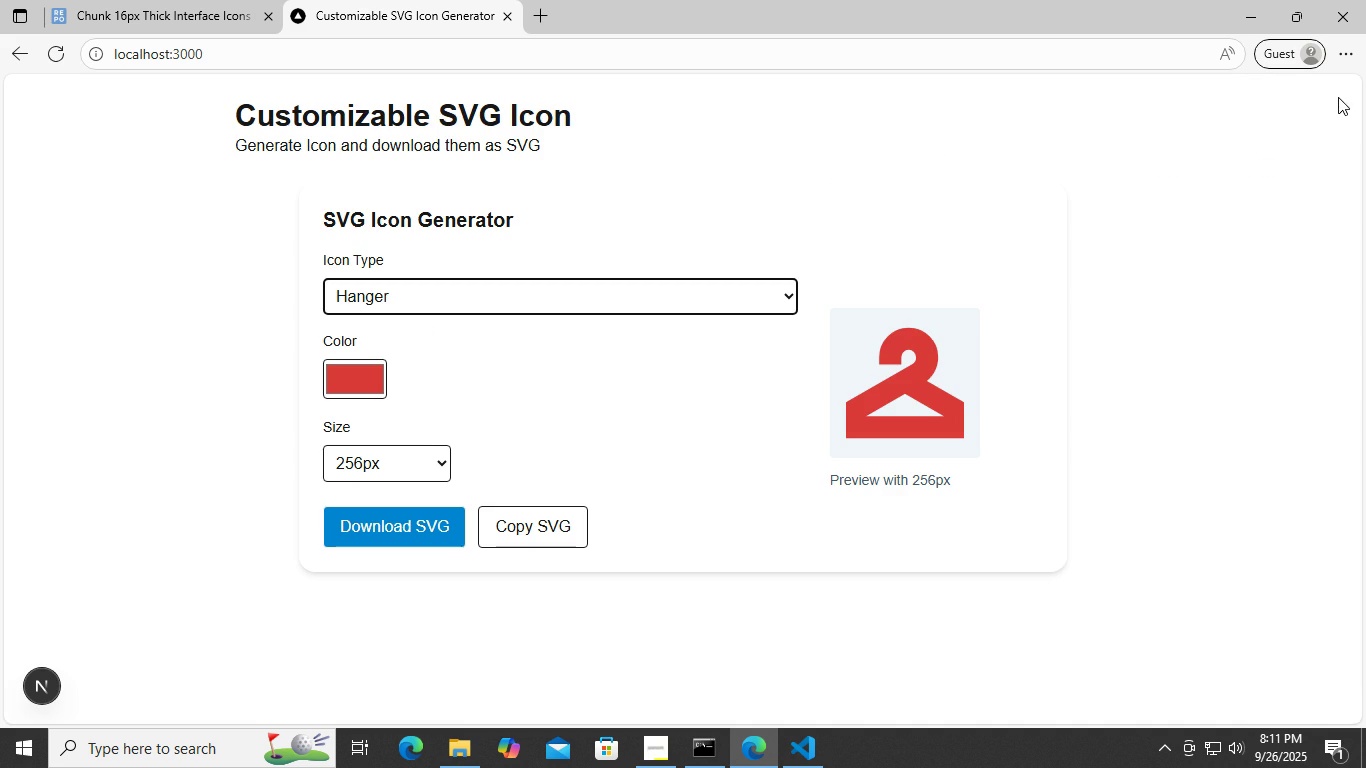 
left_click([811, 767])
 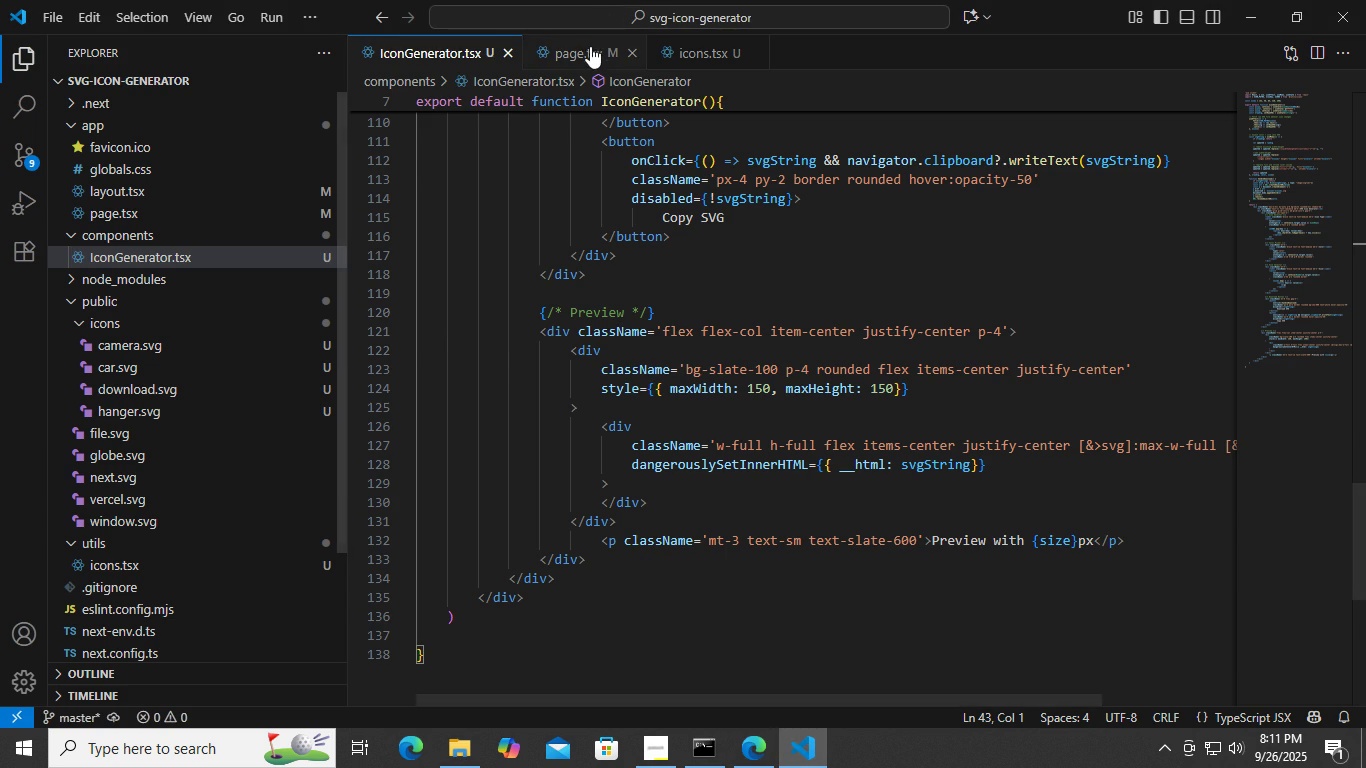 
left_click([590, 46])
 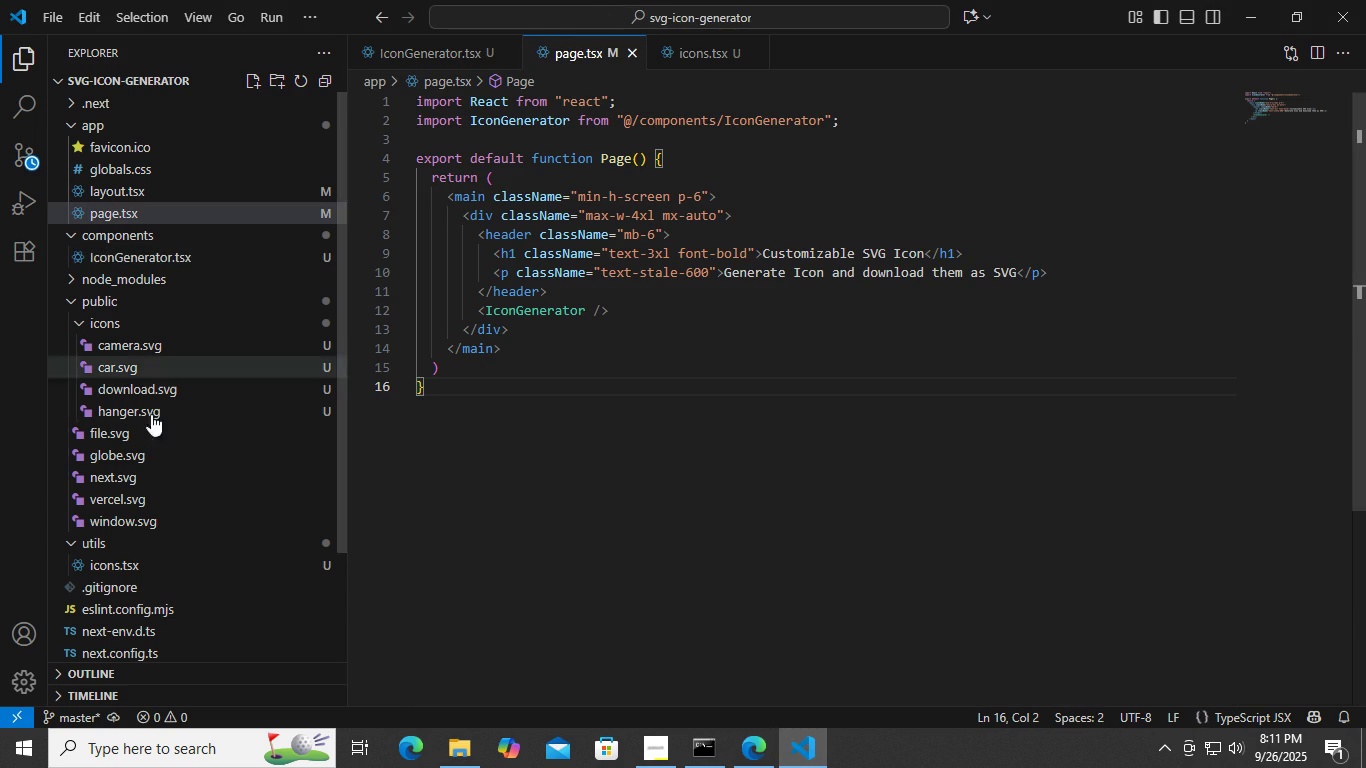 
scroll: coordinate [187, 503], scroll_direction: down, amount: 4.0
 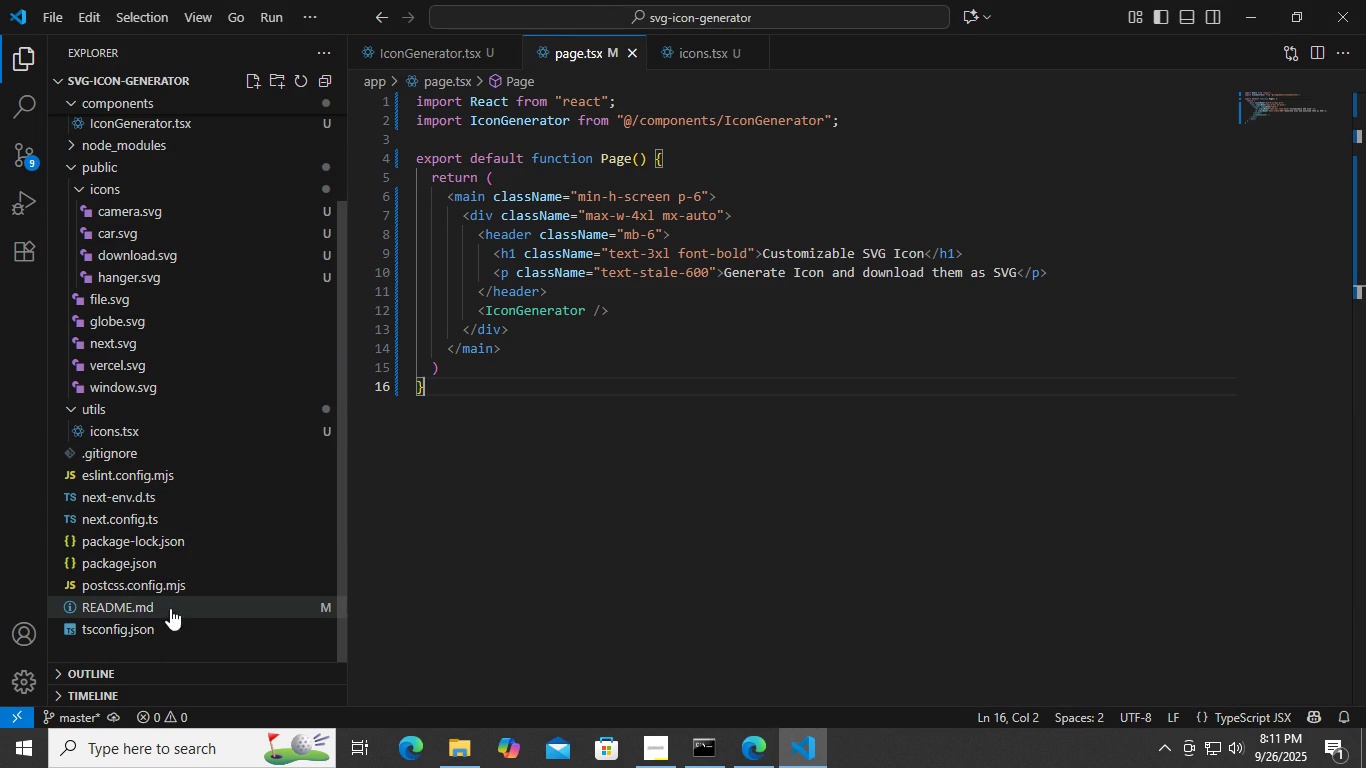 
double_click([170, 608])
 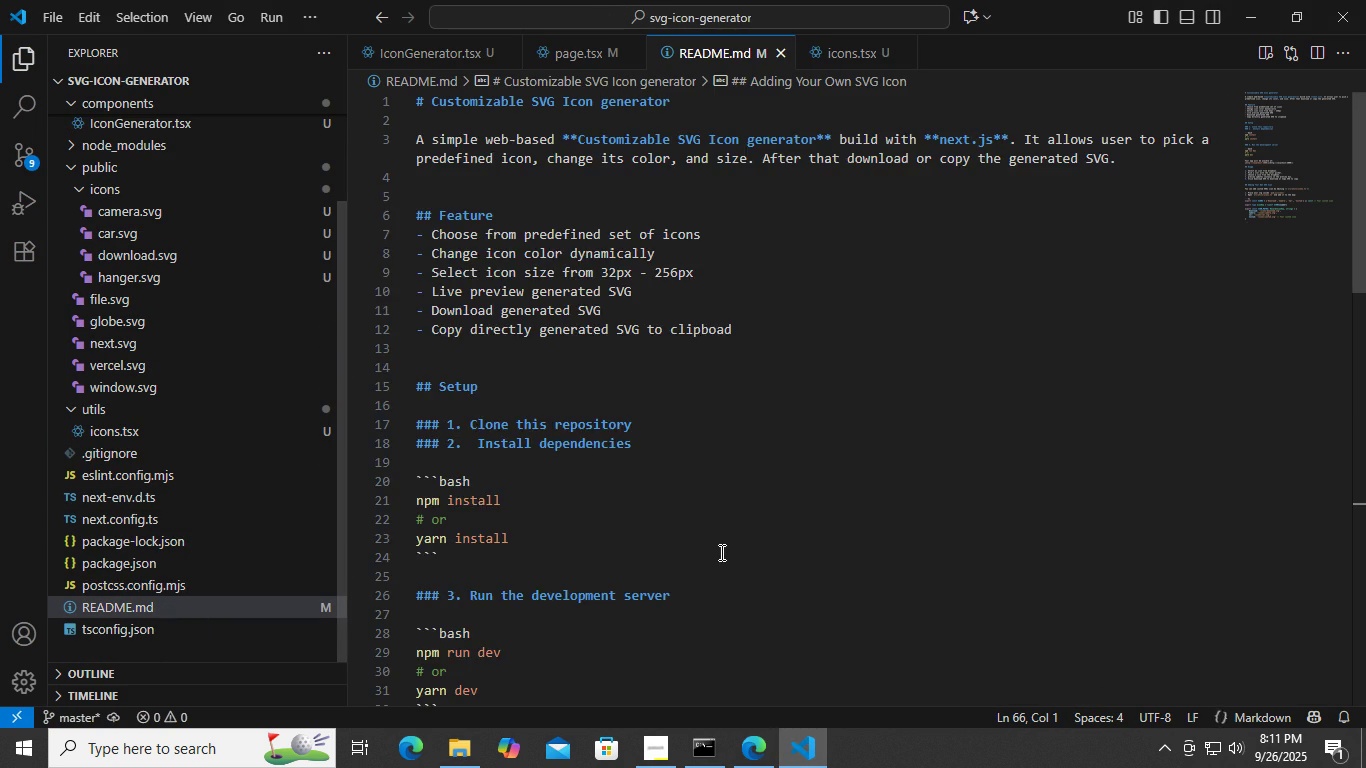 
scroll: coordinate [722, 552], scroll_direction: down, amount: 24.0
 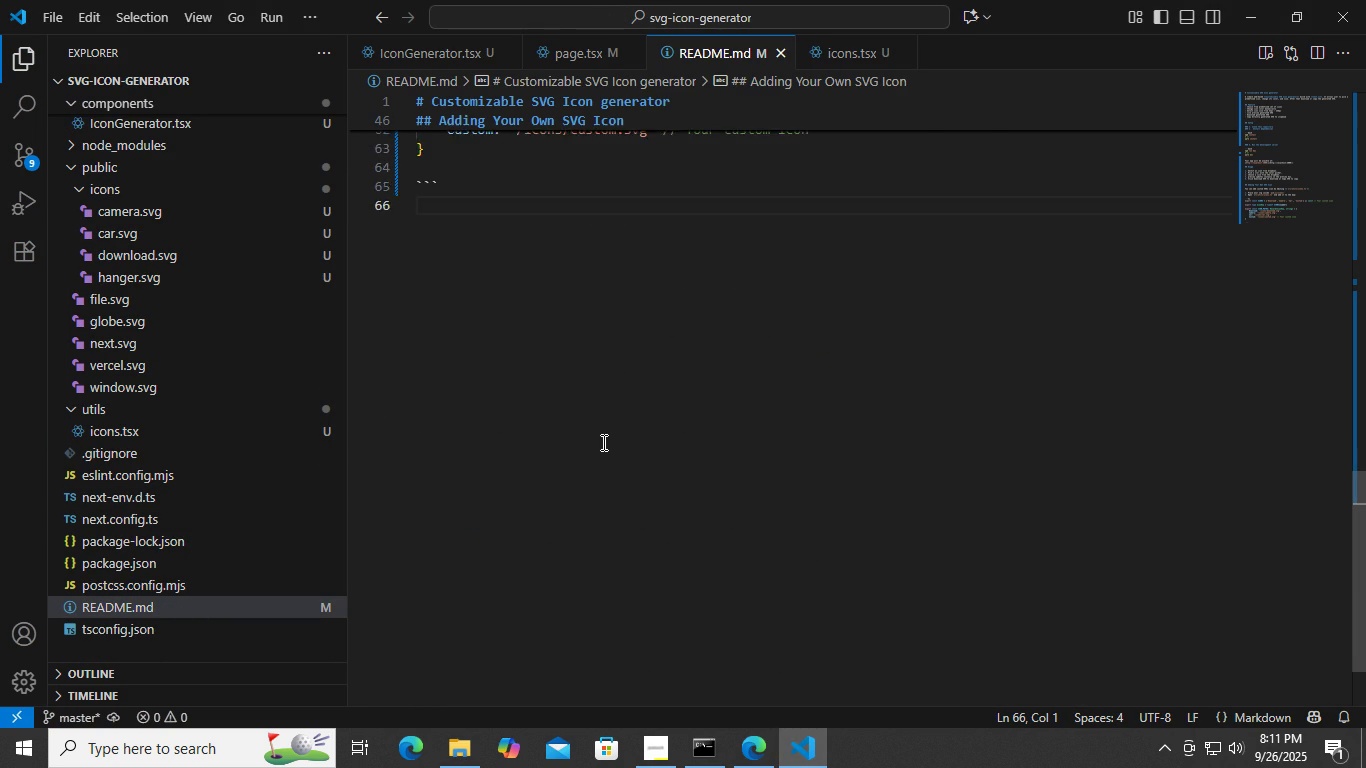 
scroll: coordinate [608, 449], scroll_direction: up, amount: 34.0
 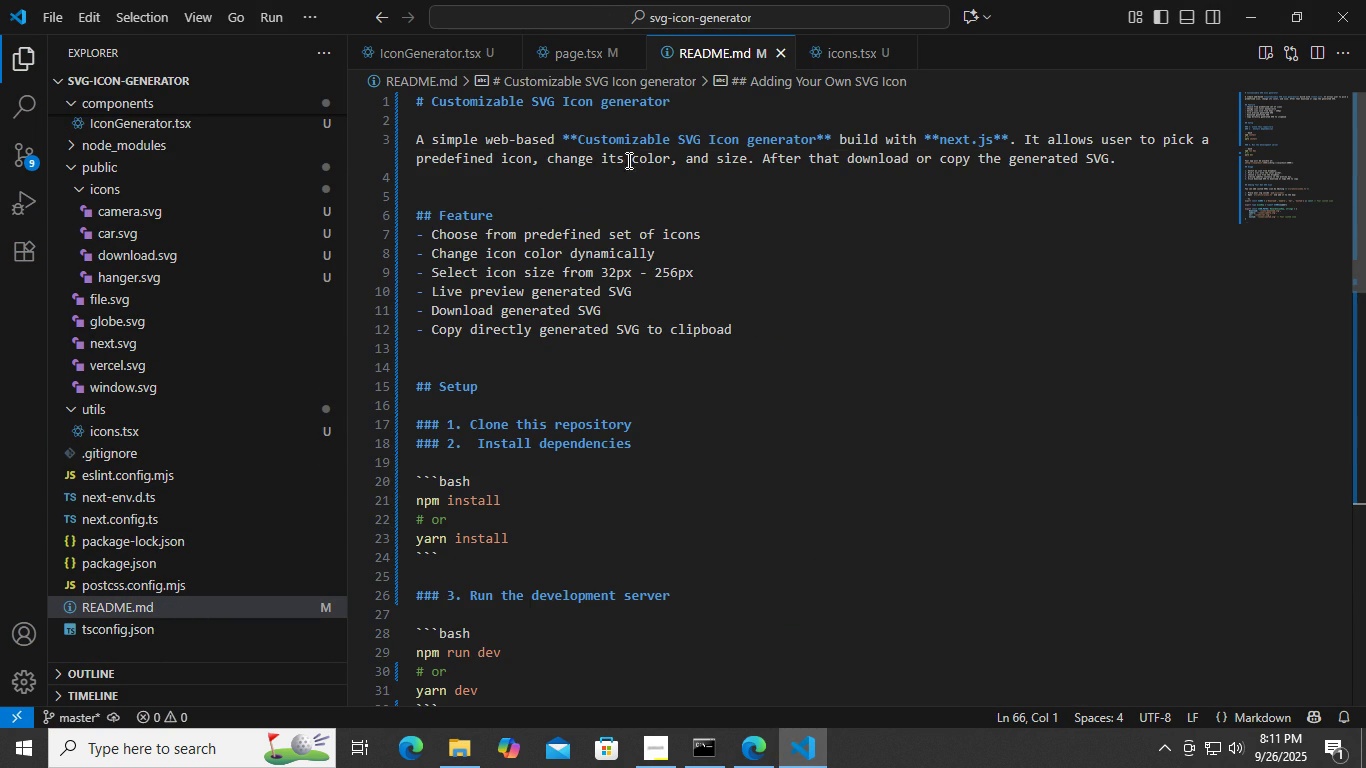 
left_click([627, 160])
 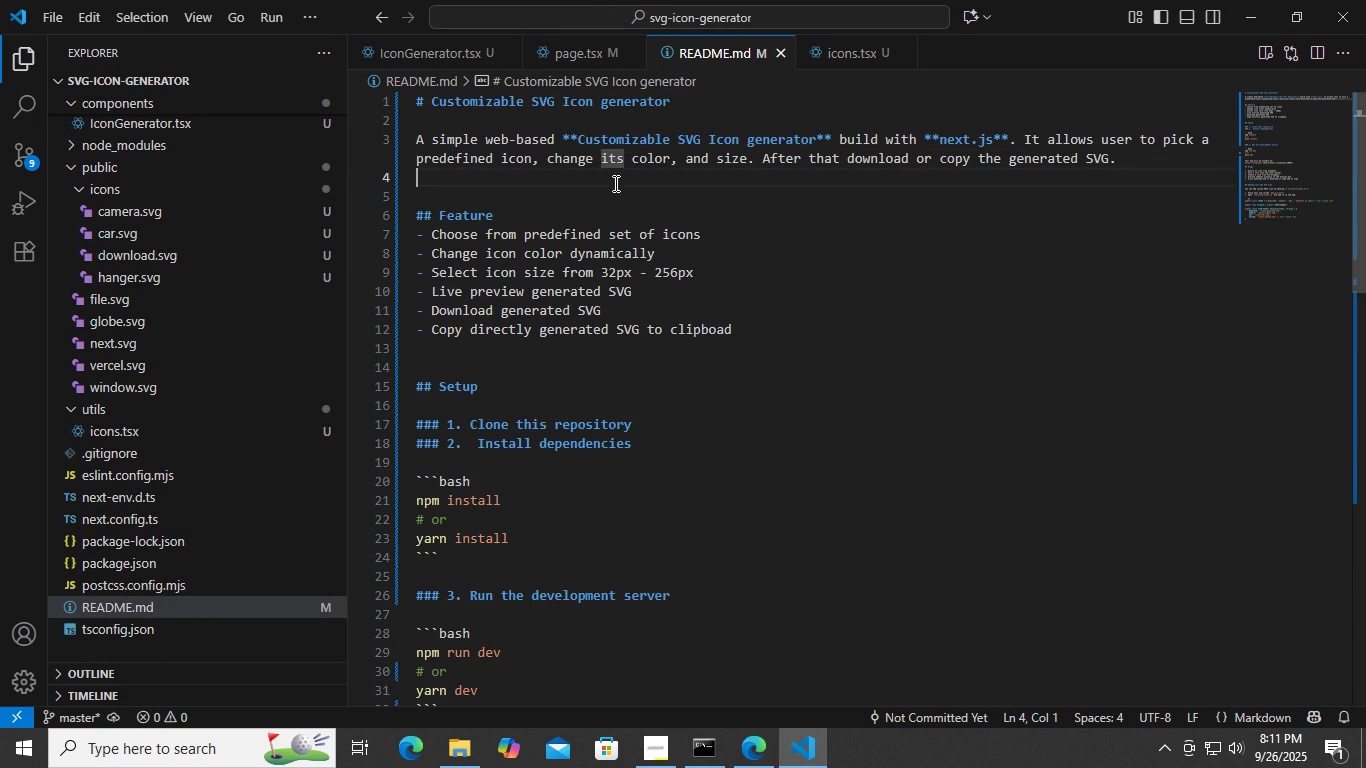 
left_click([614, 183])
 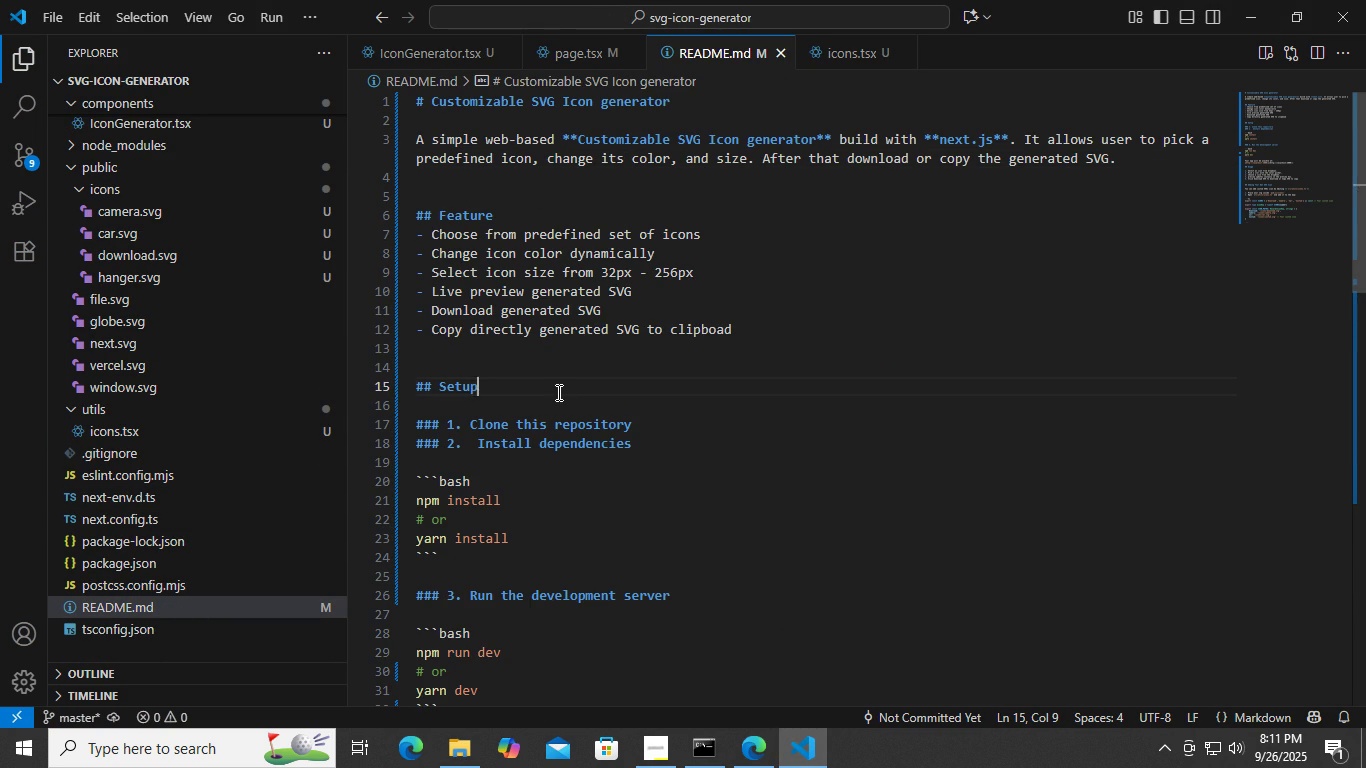 
left_click([557, 392])
 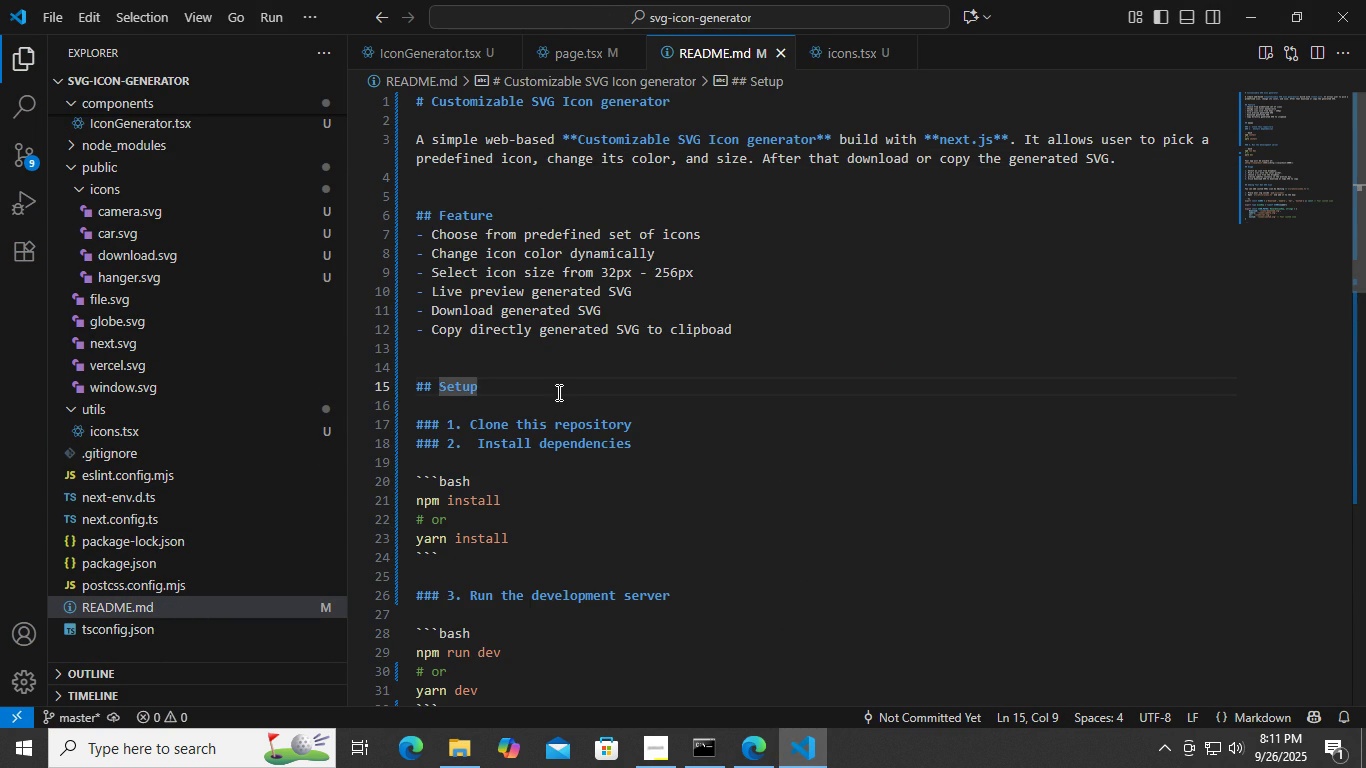 
scroll: coordinate [542, 464], scroll_direction: down, amount: 17.0
 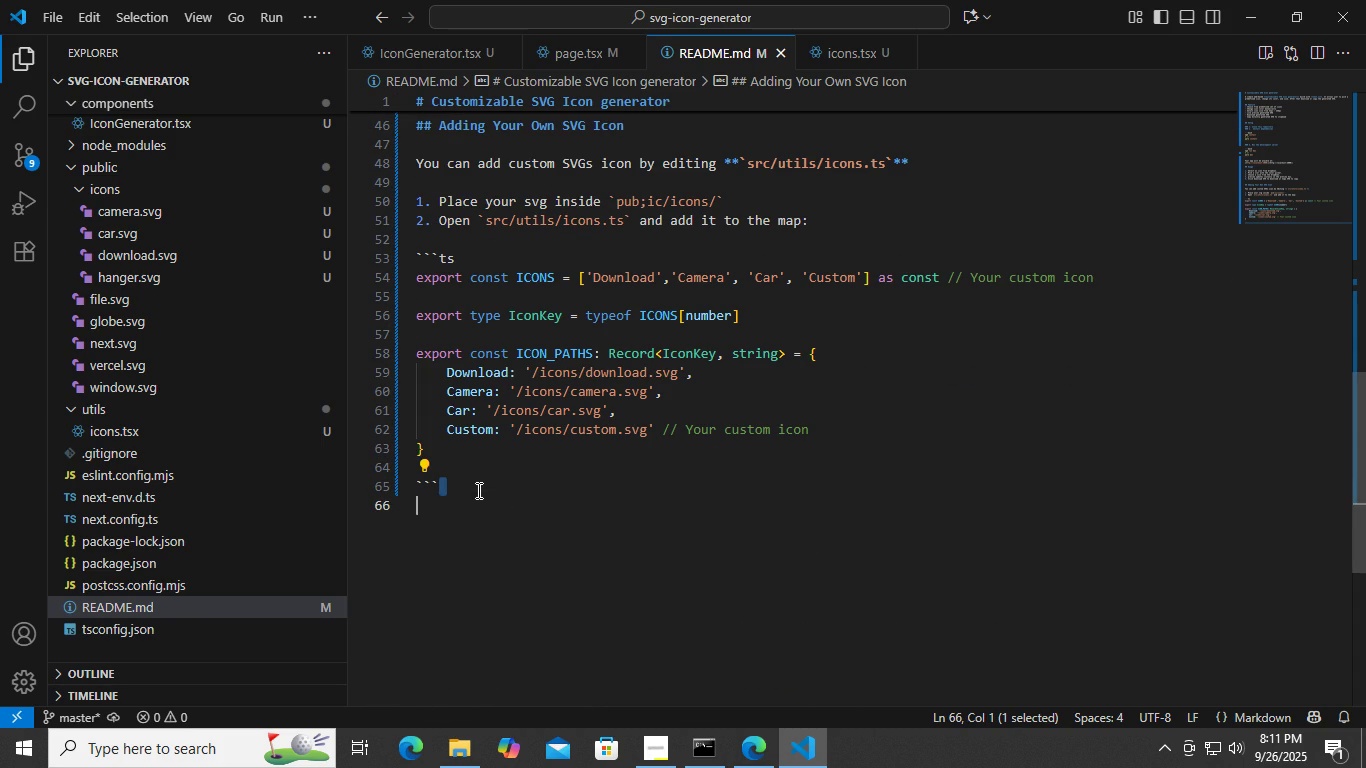 
left_click([480, 481])
 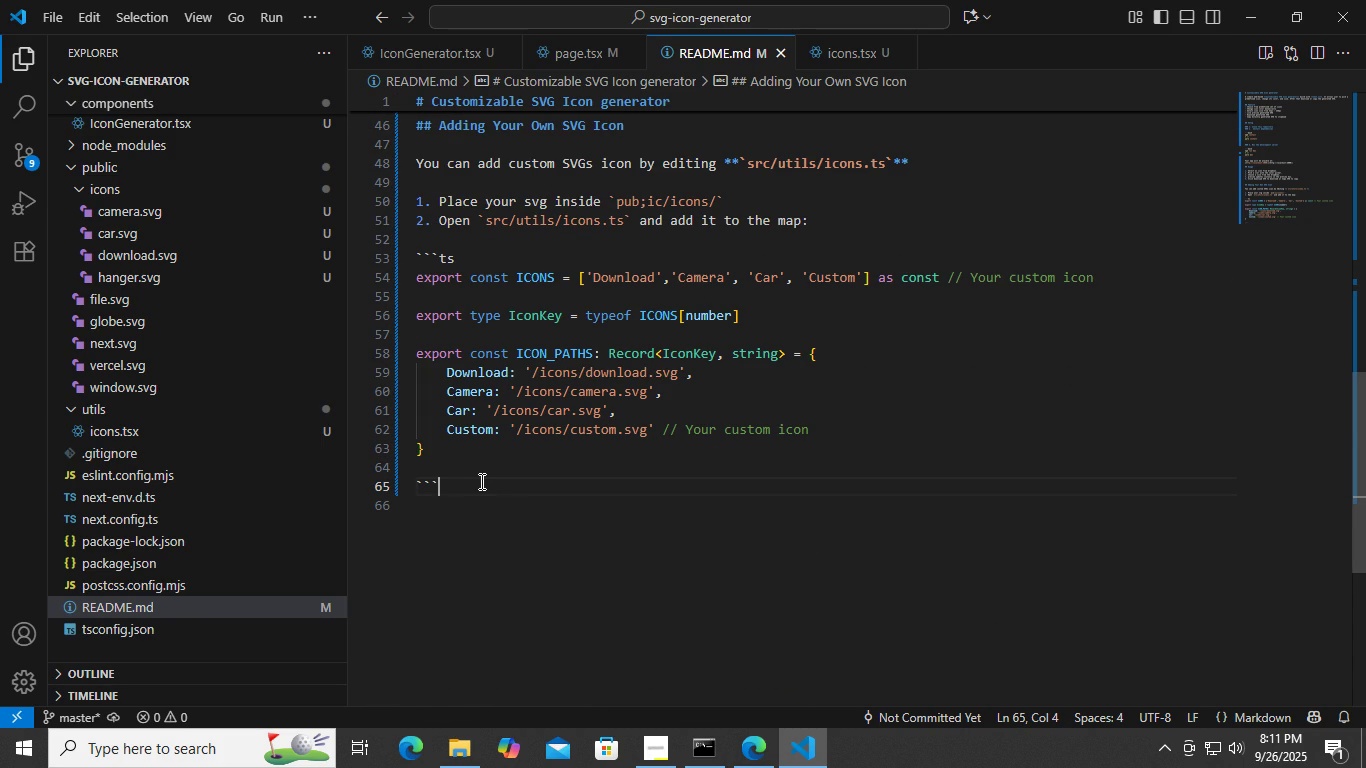 
key(Enter)
 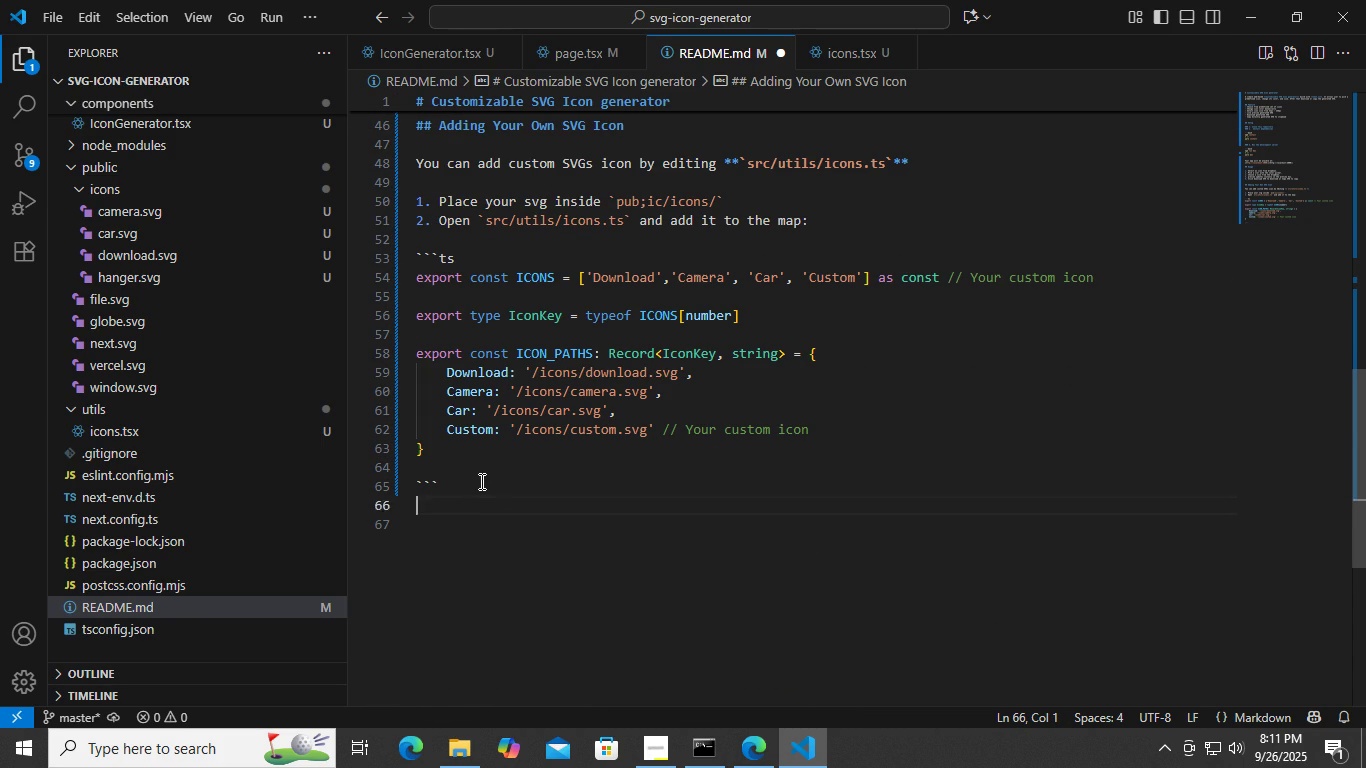 
key(Enter)